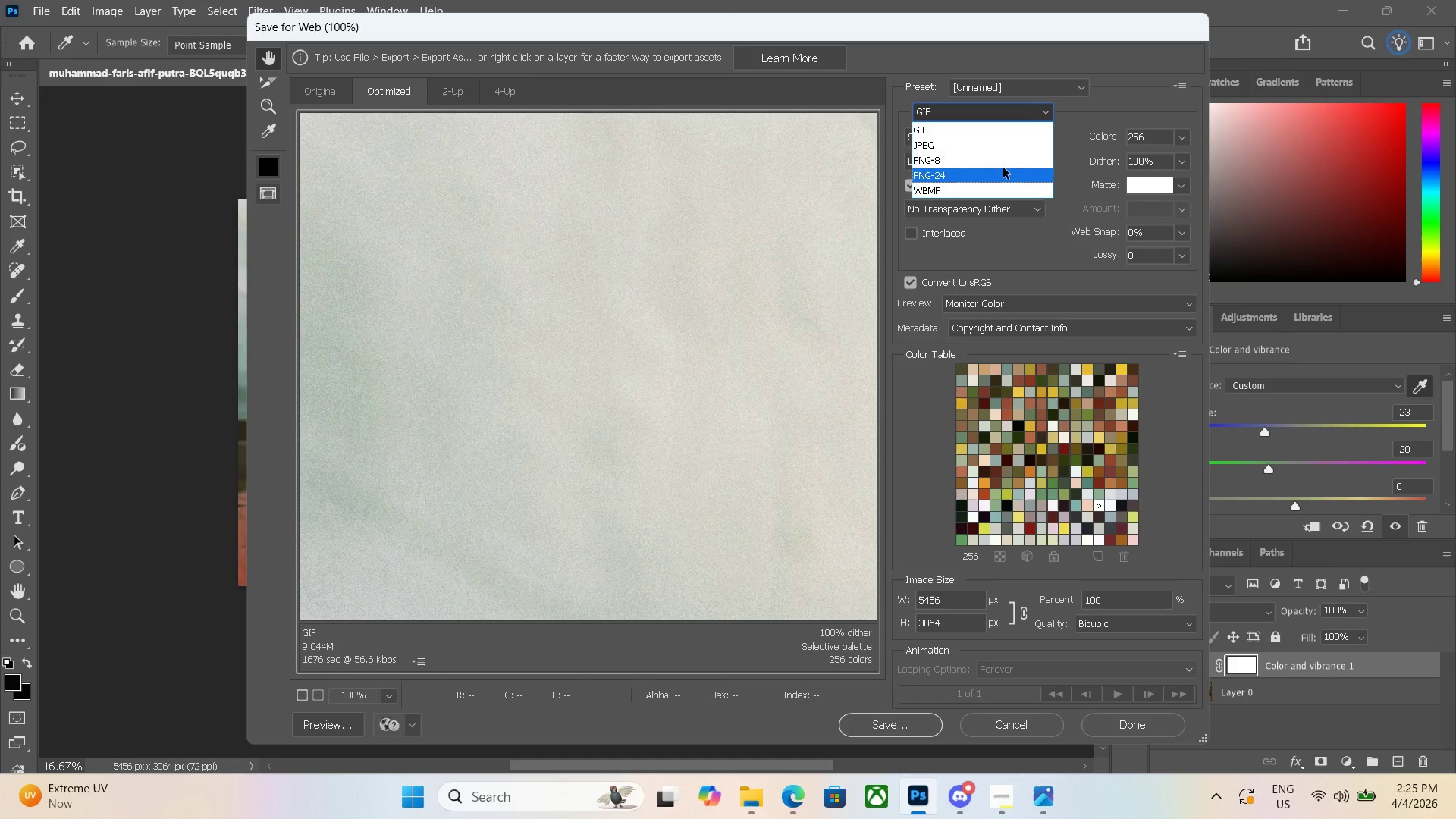 
left_click([1009, 162])
 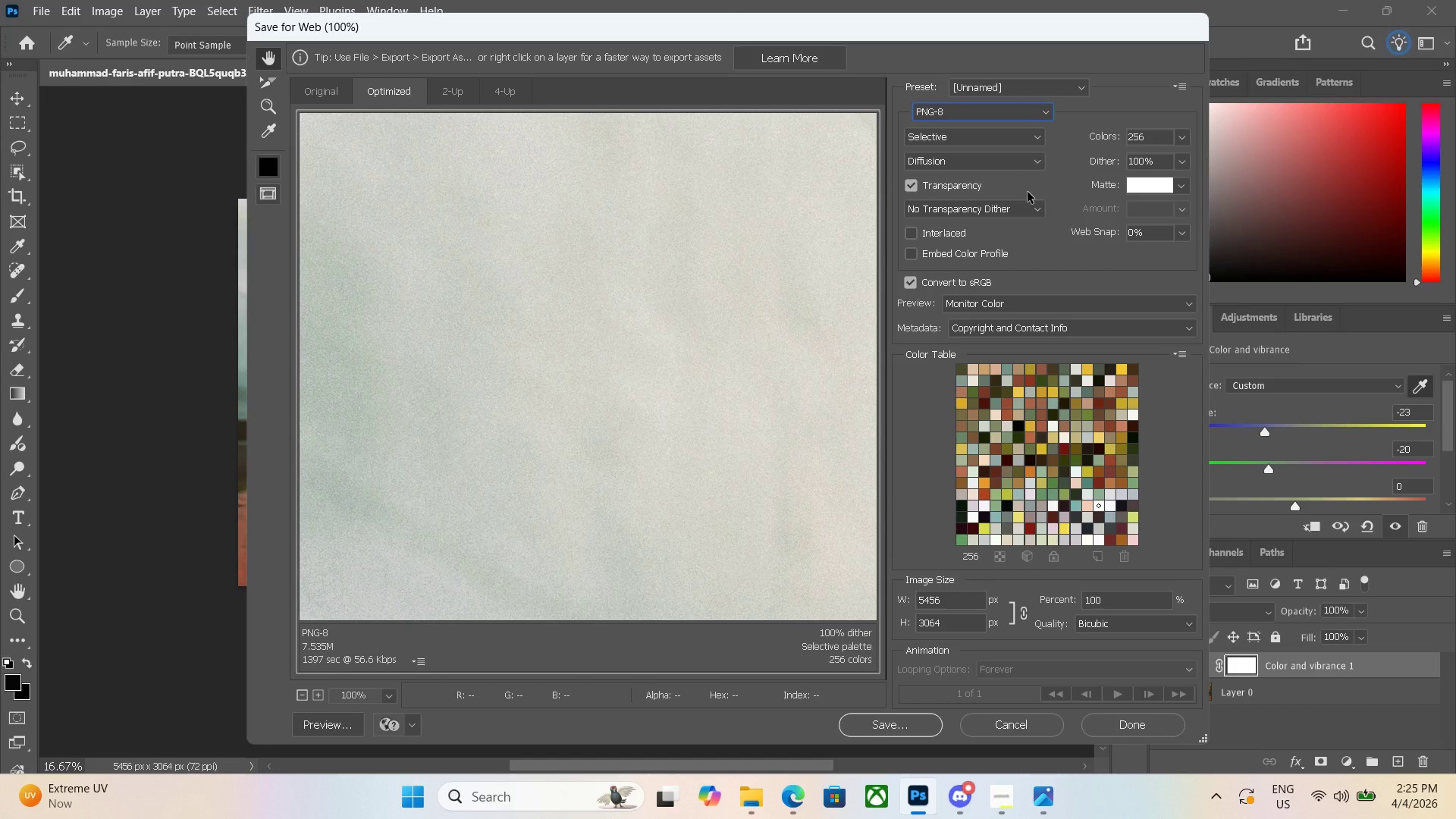 
wait(8.88)
 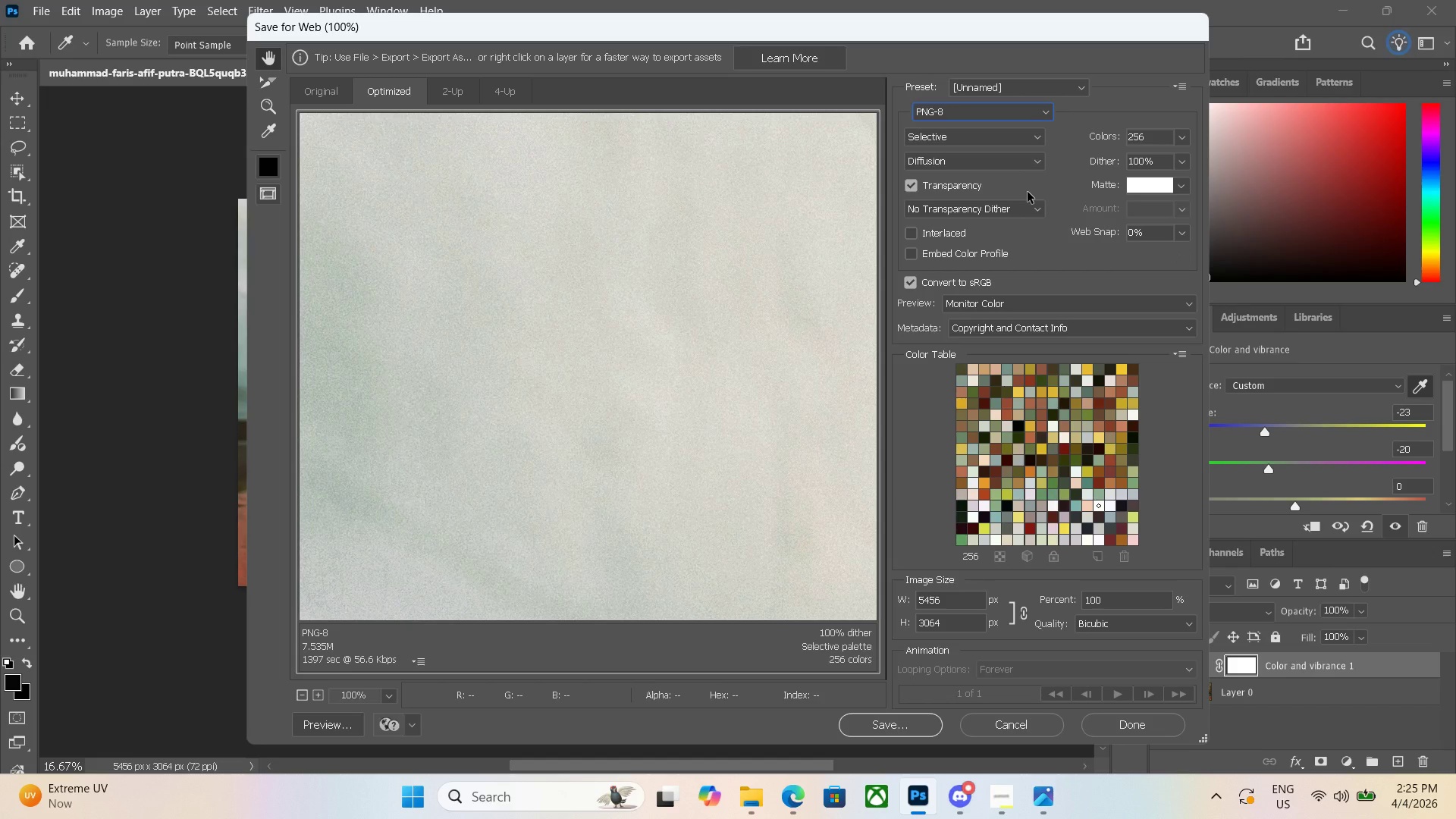 
left_click_drag(start_coordinate=[1028, 28], to_coordinate=[930, 27])
 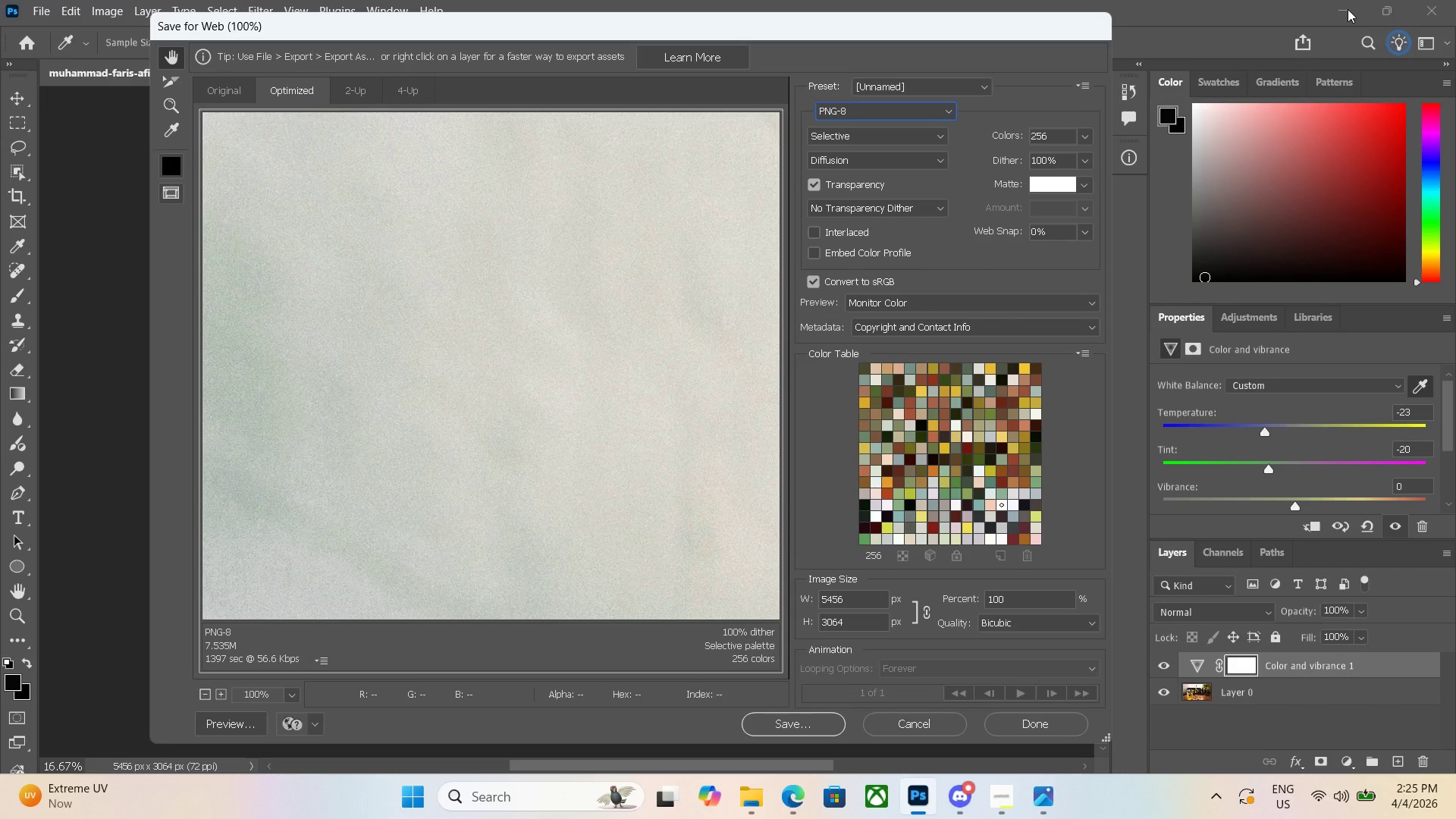 
wait(7.33)
 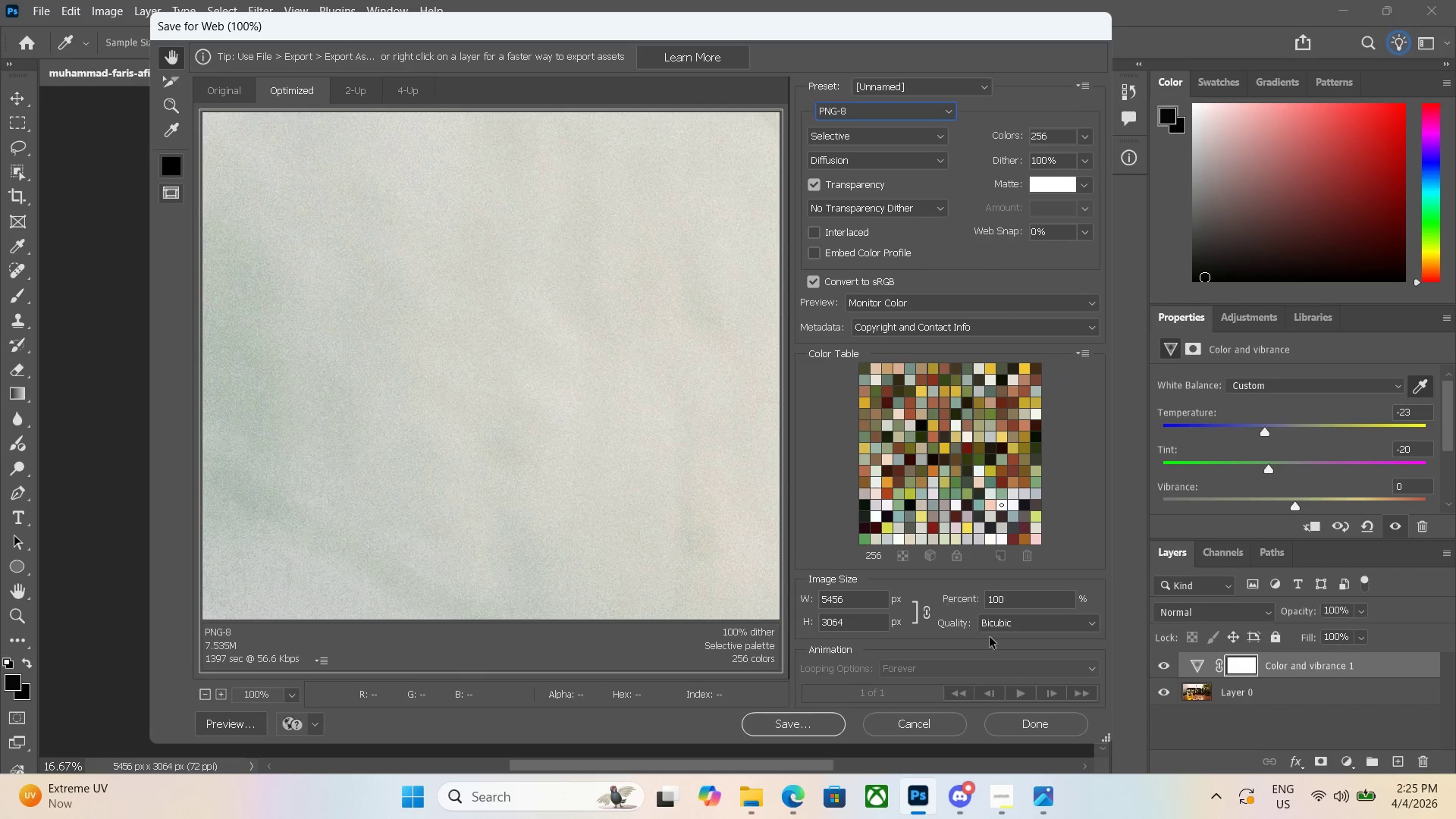 
double_click([1344, 8])
 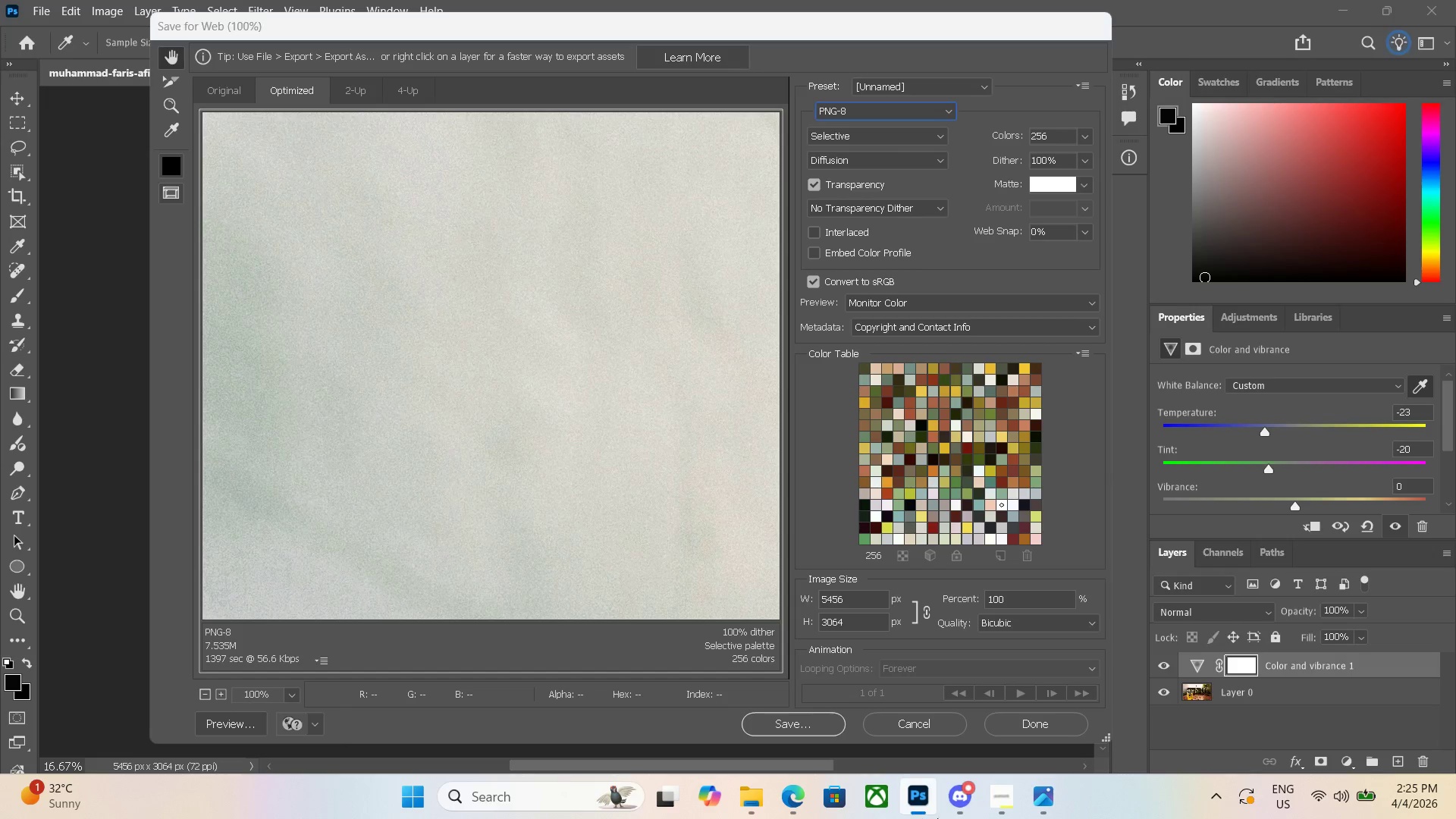 
mouse_move([1015, 805])
 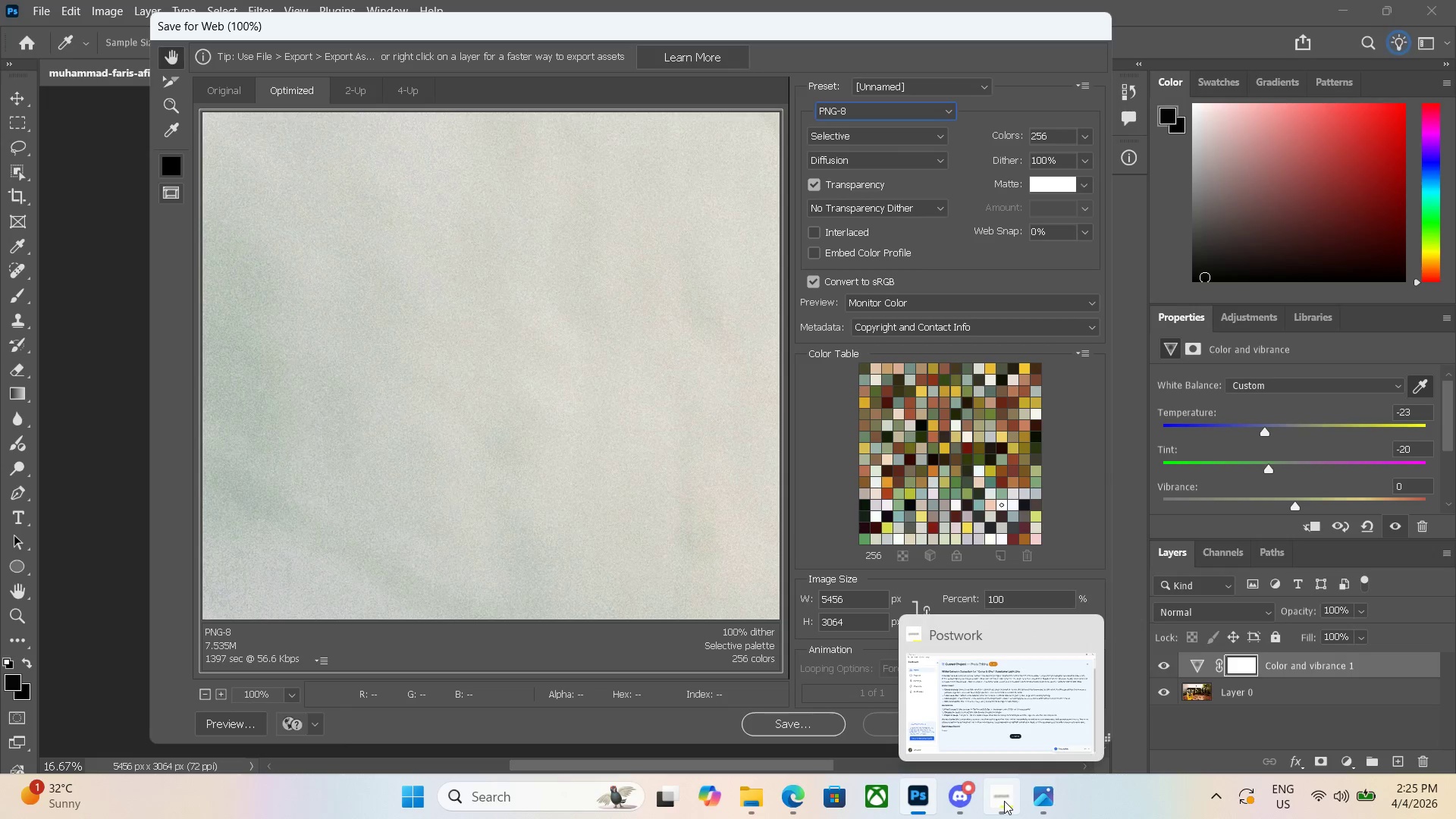 
left_click([1004, 801])